 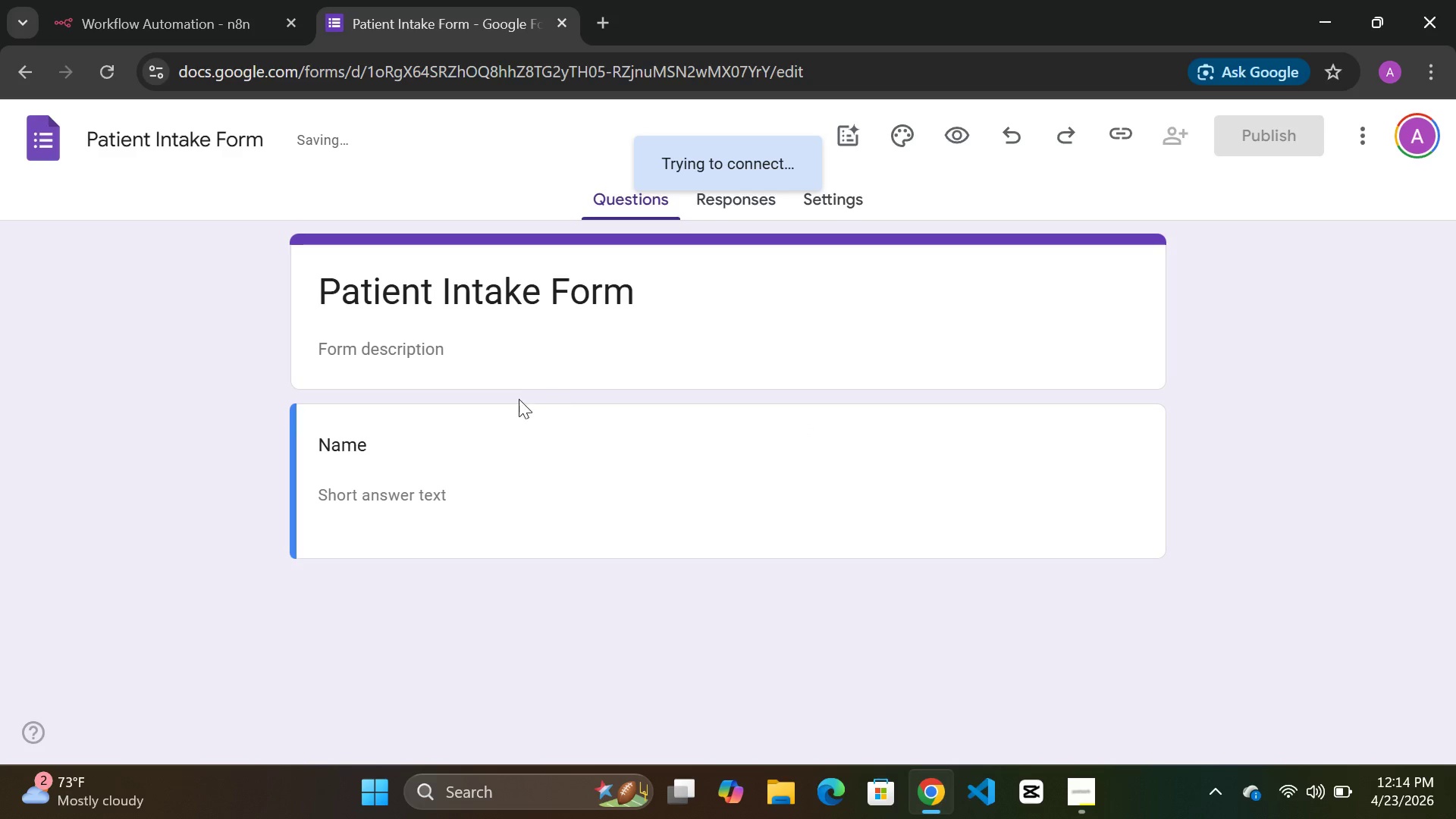 
double_click([359, 445])
 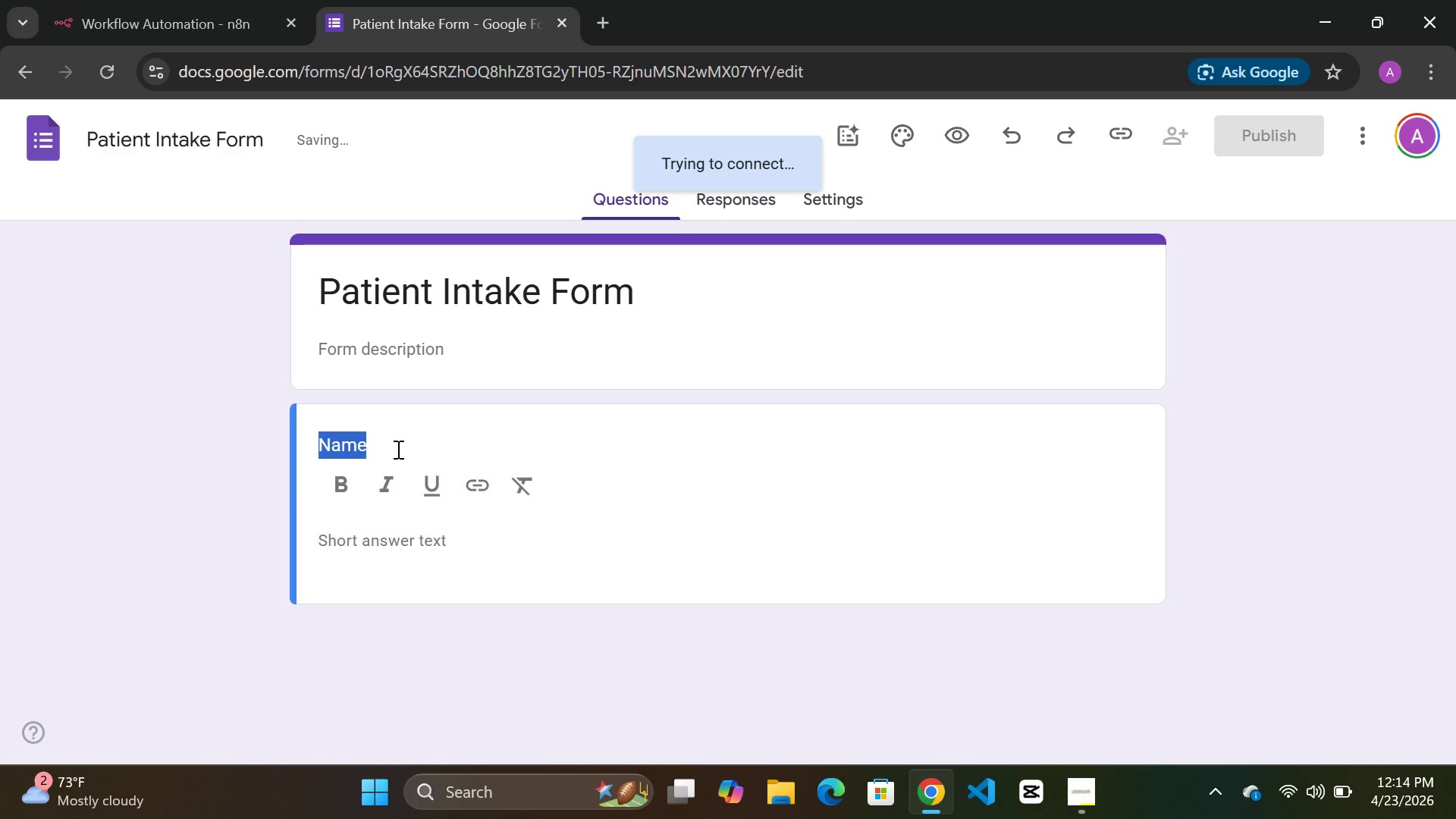 
left_click([410, 447])
 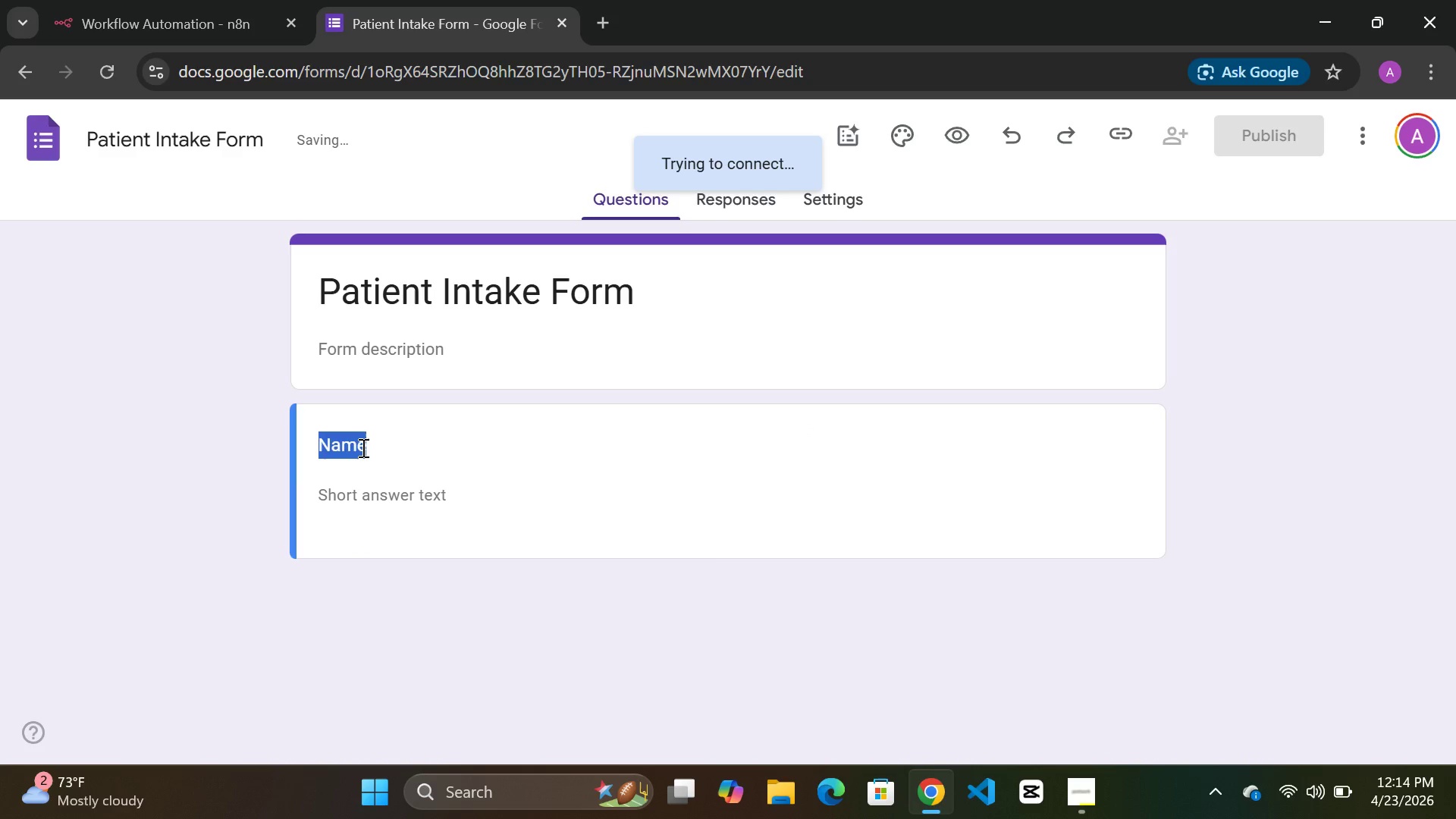 
double_click([362, 447])
 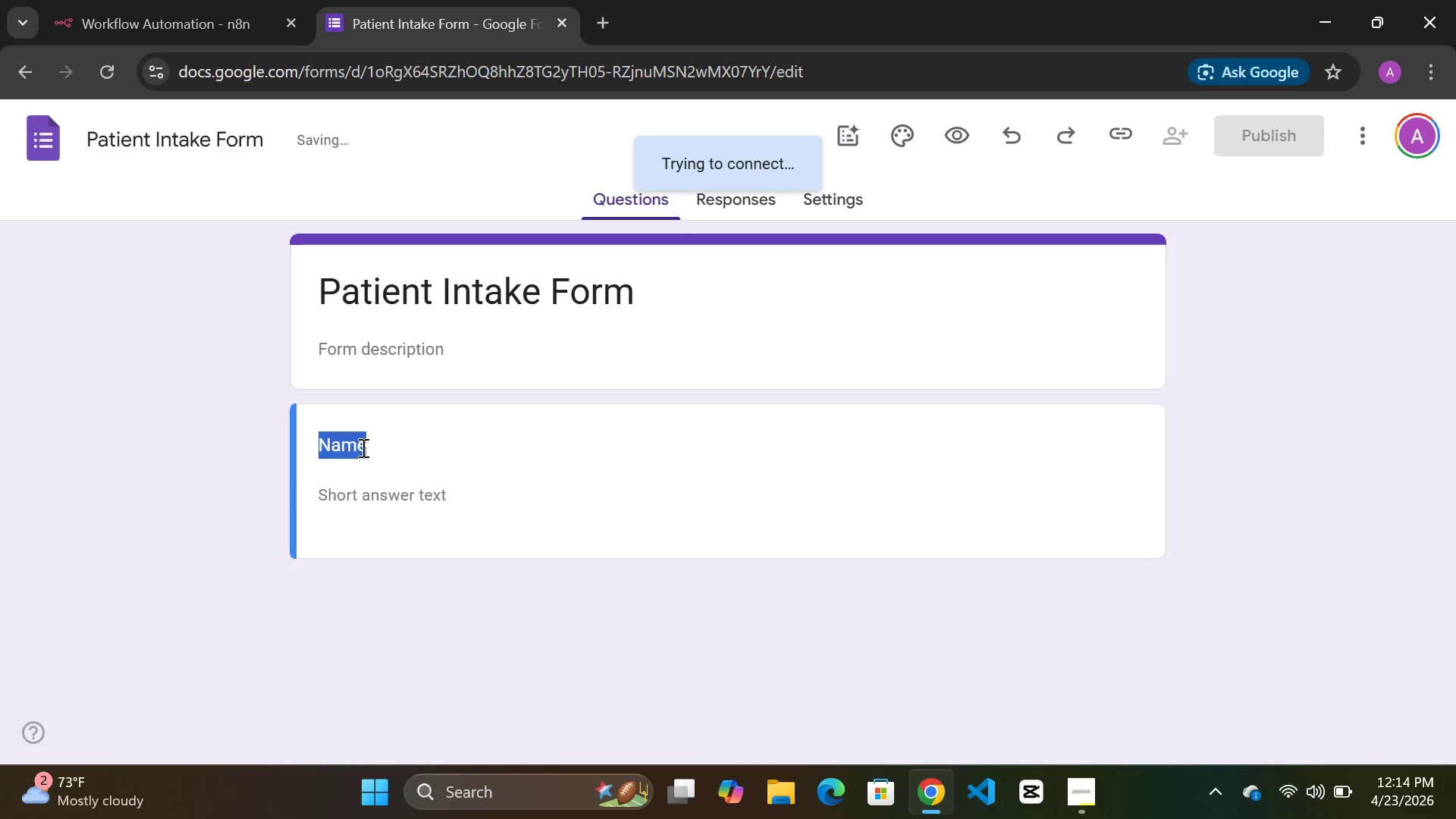 
triple_click([362, 447])
 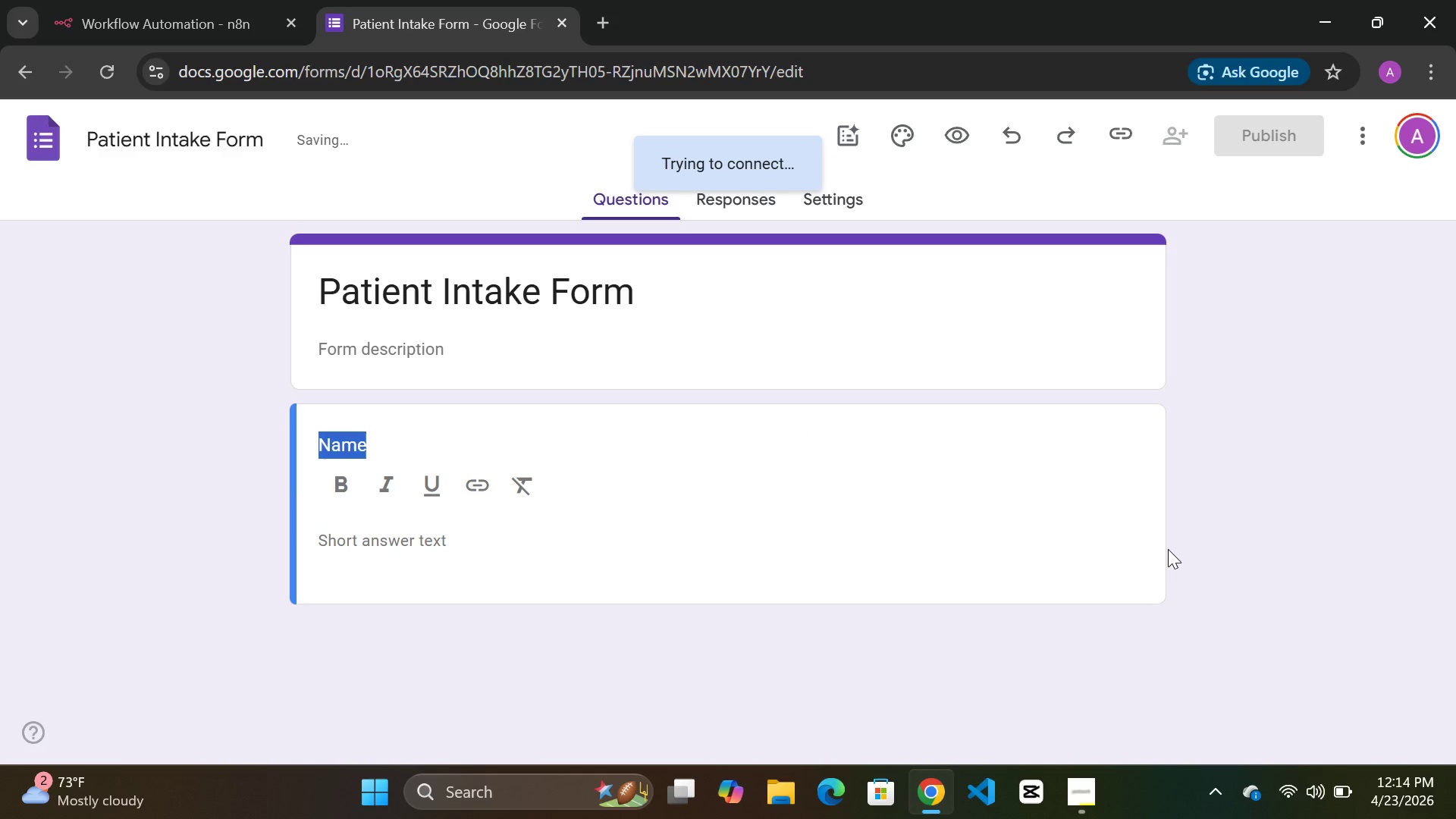 
left_click([1075, 549])
 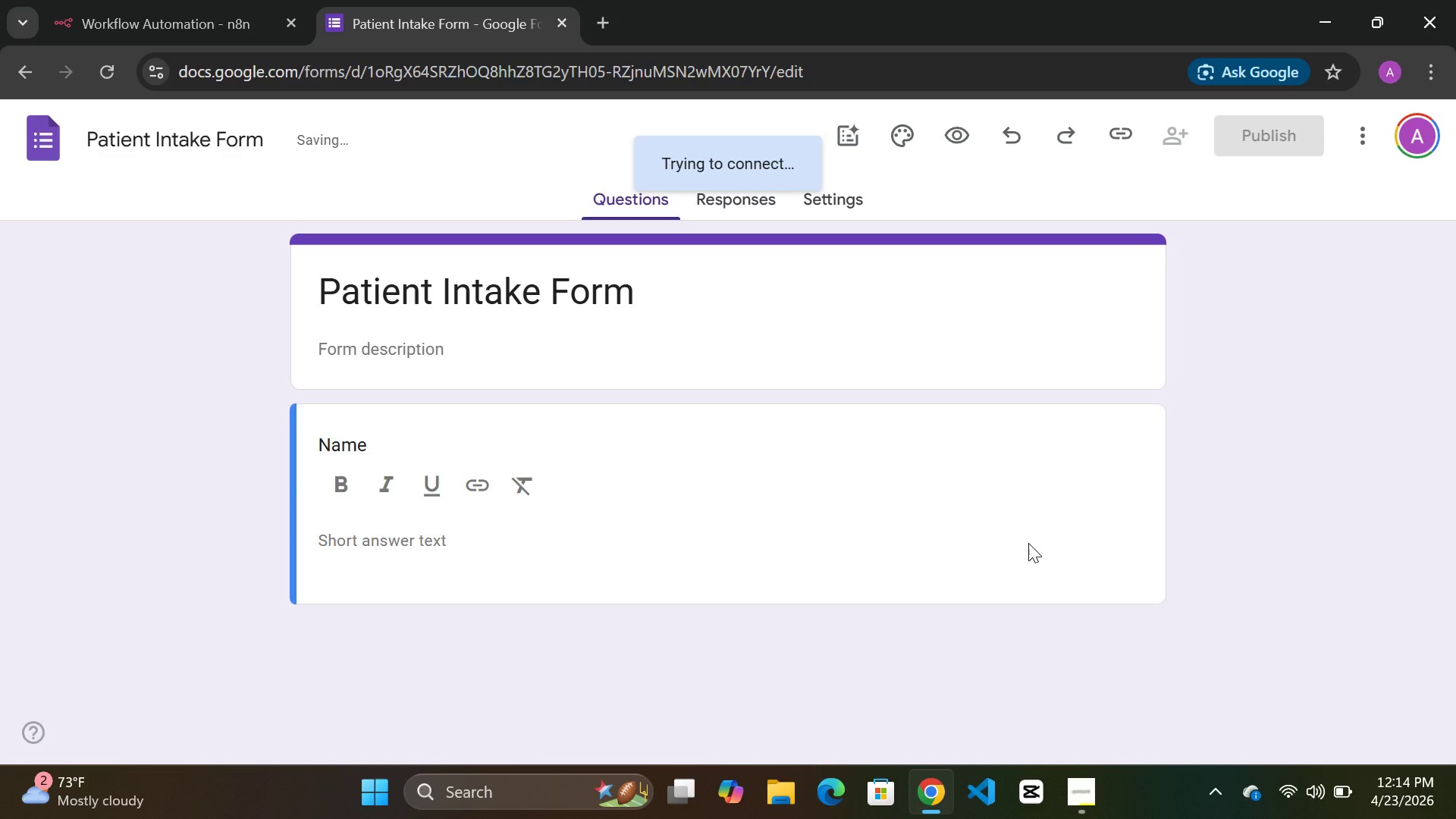 
double_click([1028, 543])
 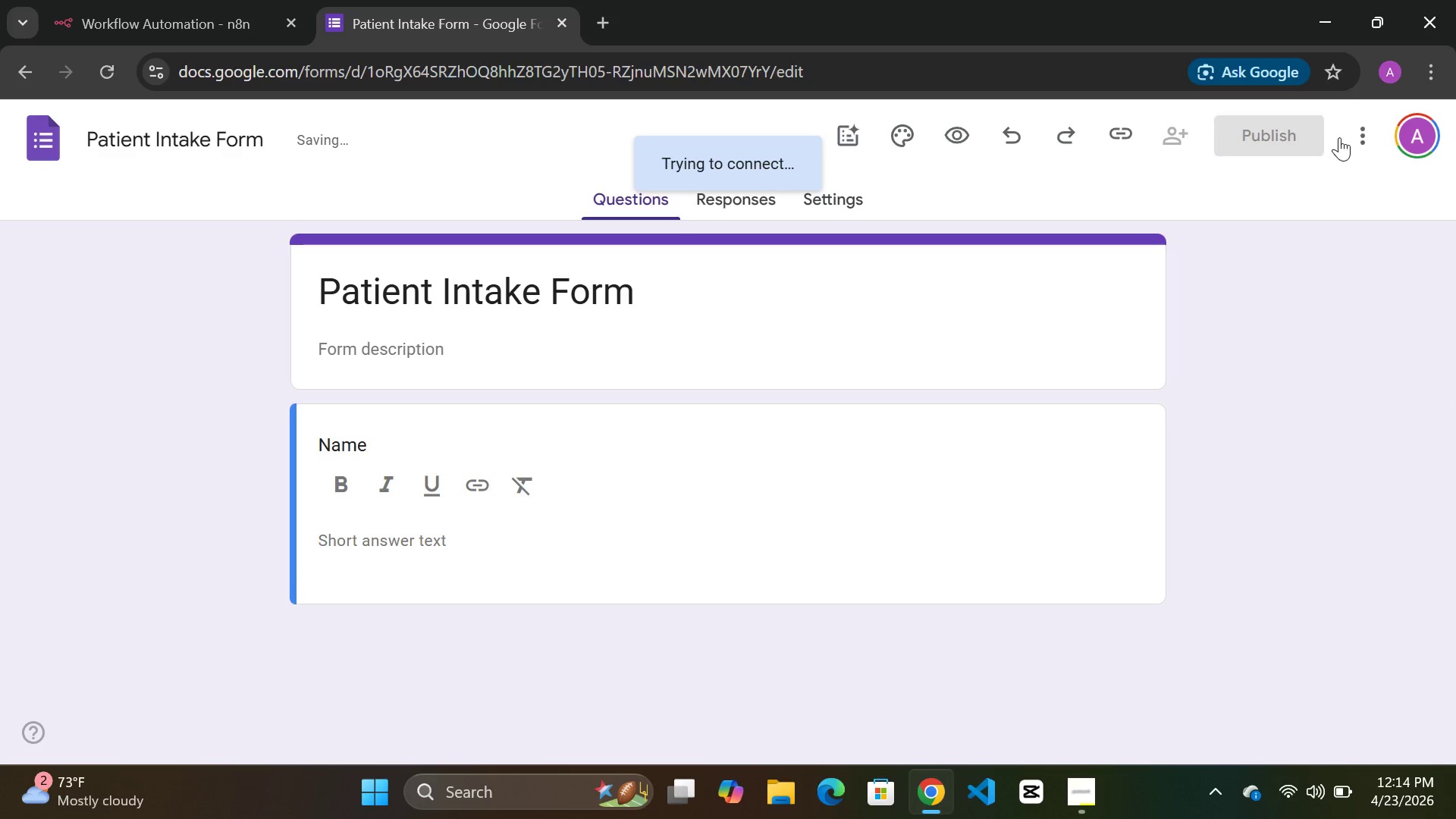 
left_click([1366, 133])
 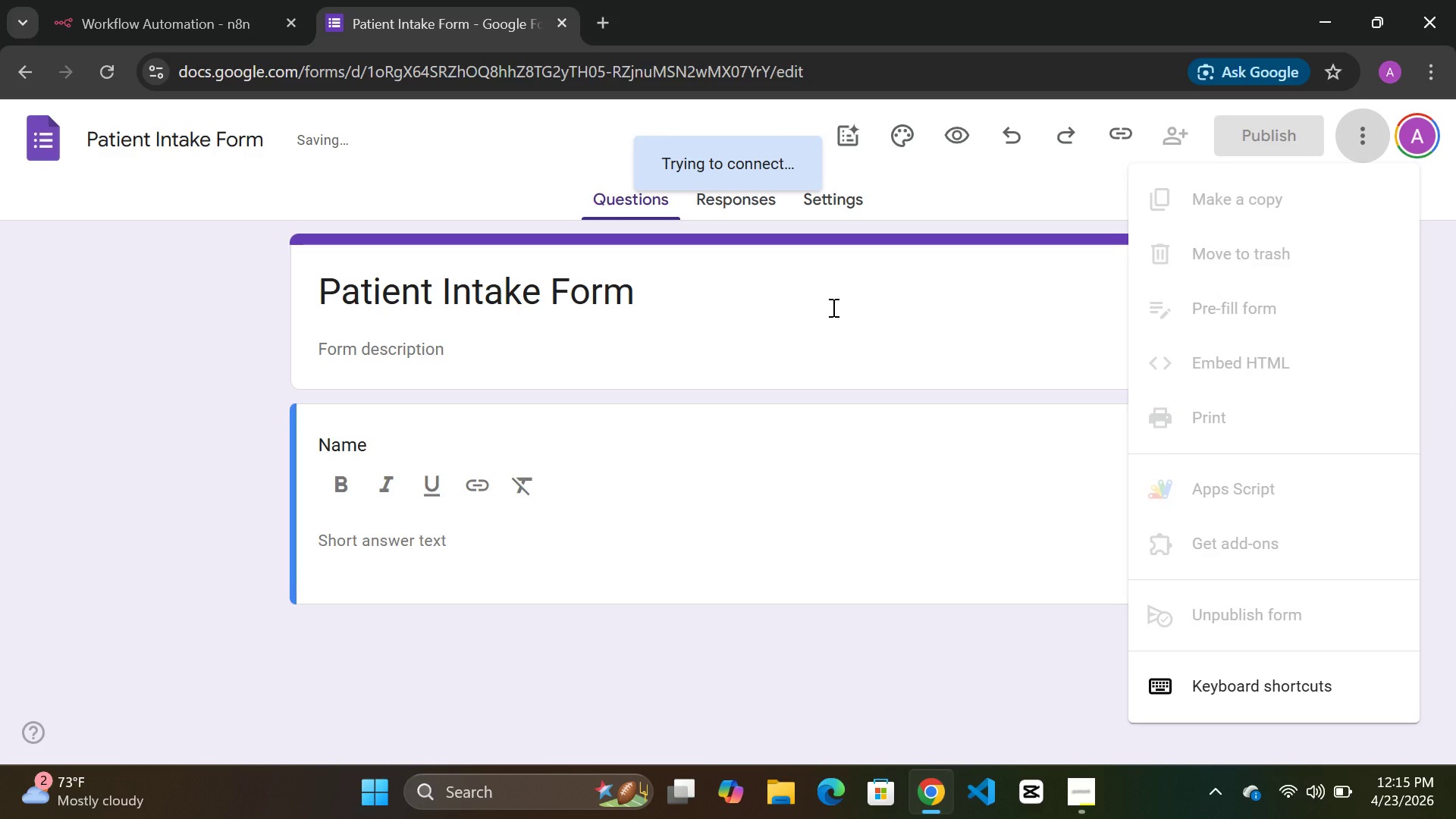 
wait(13.23)
 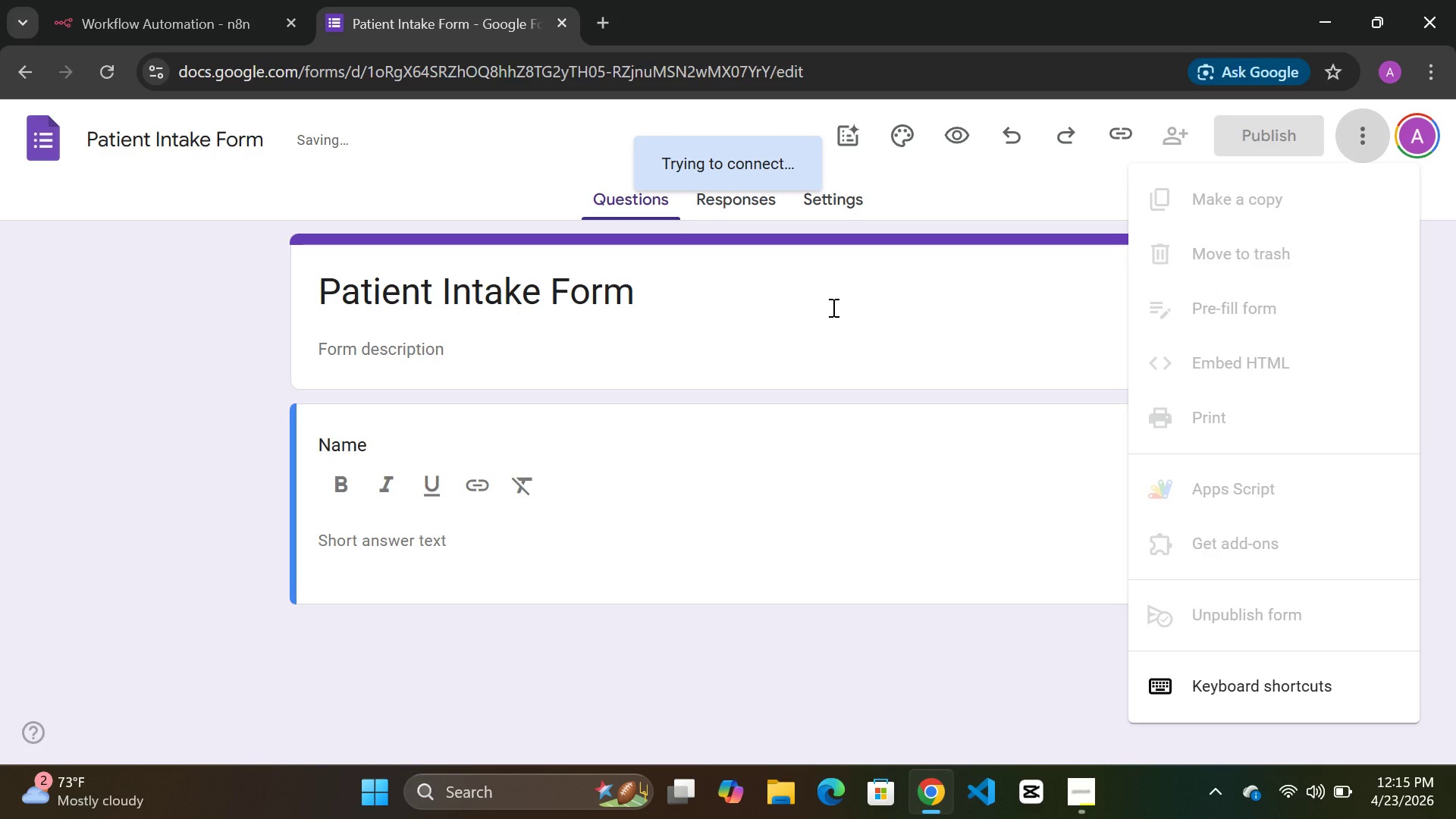 
left_click([919, 182])
 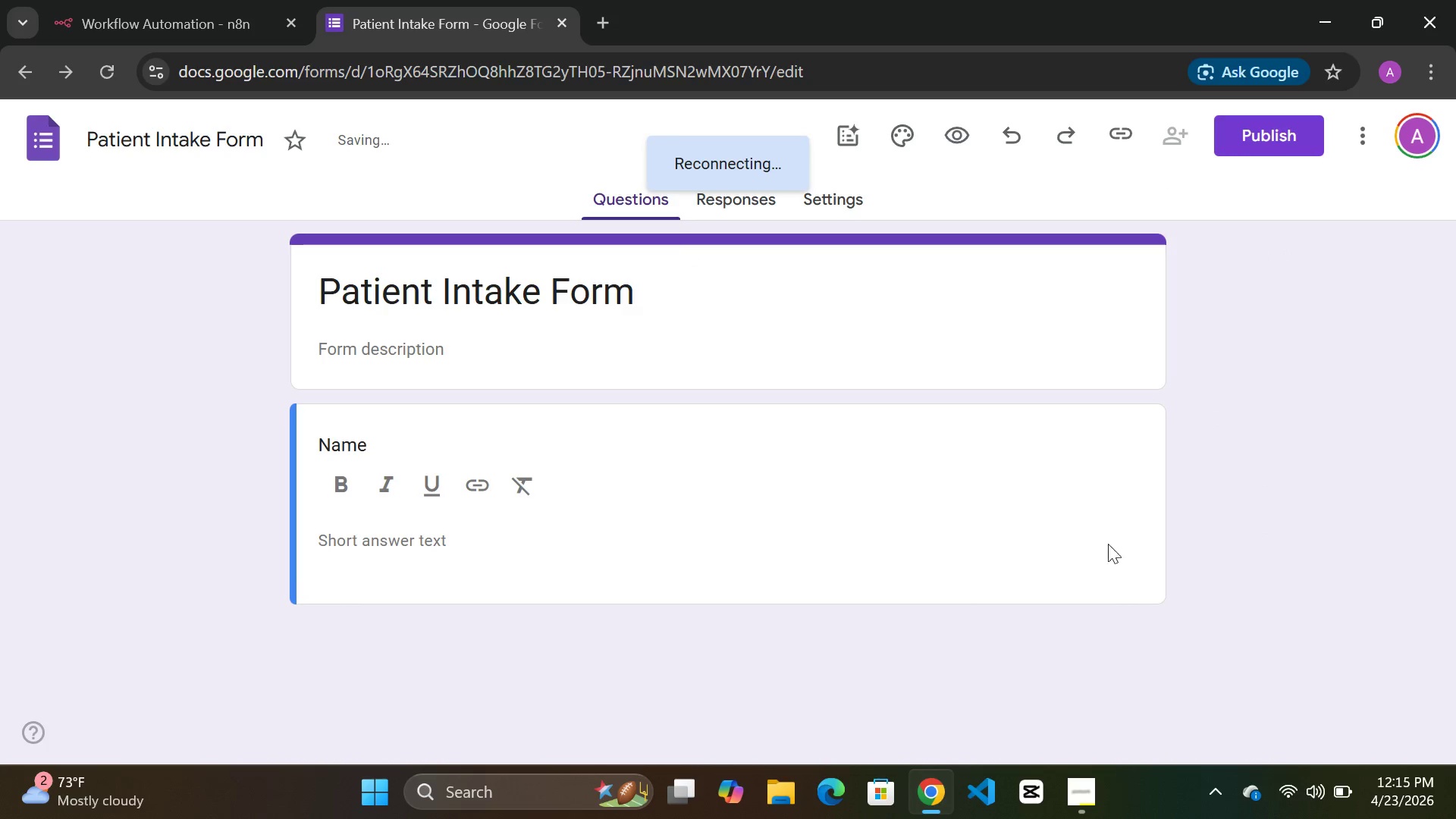 
wait(6.28)
 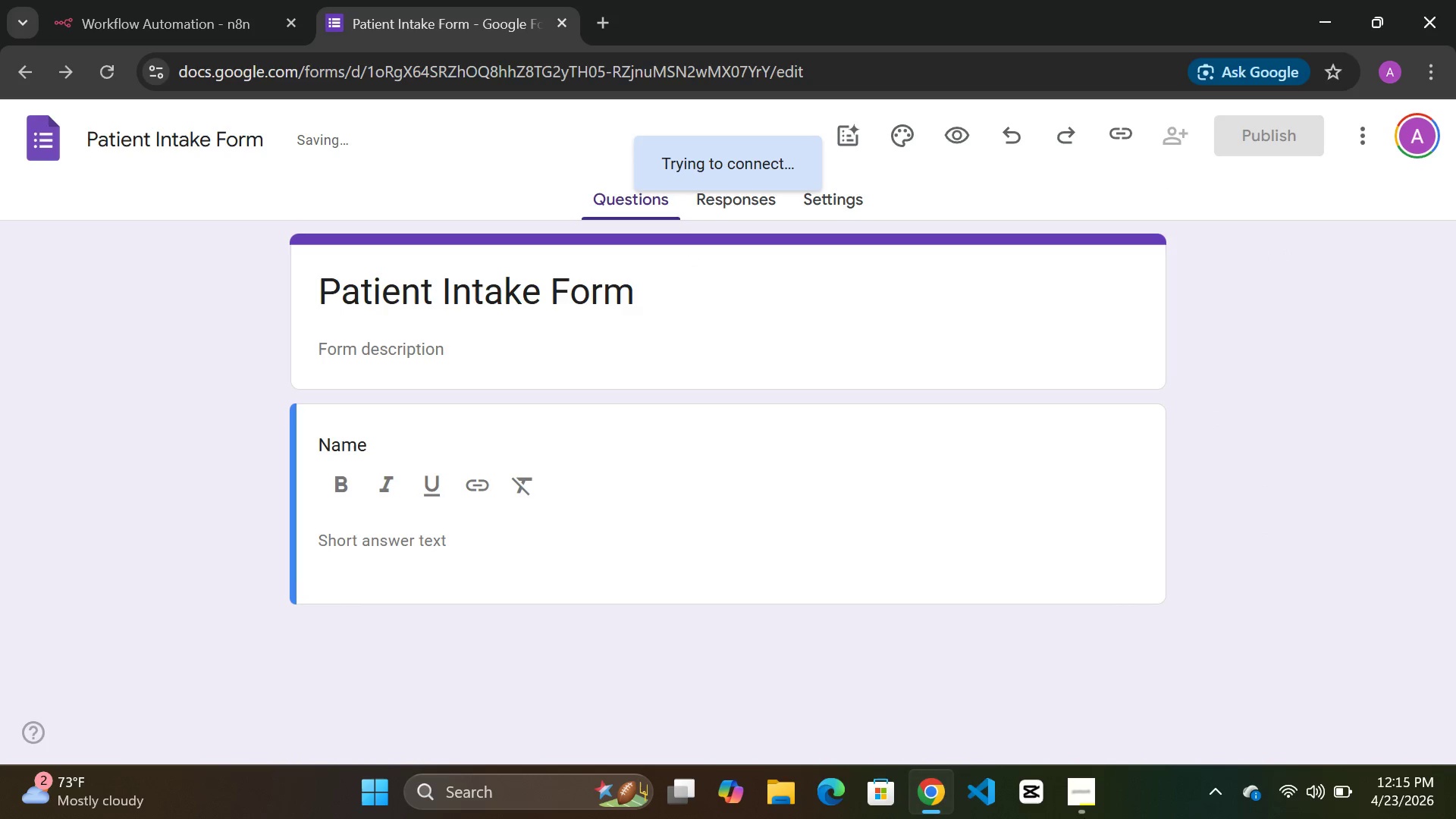 
left_click([1070, 798])